 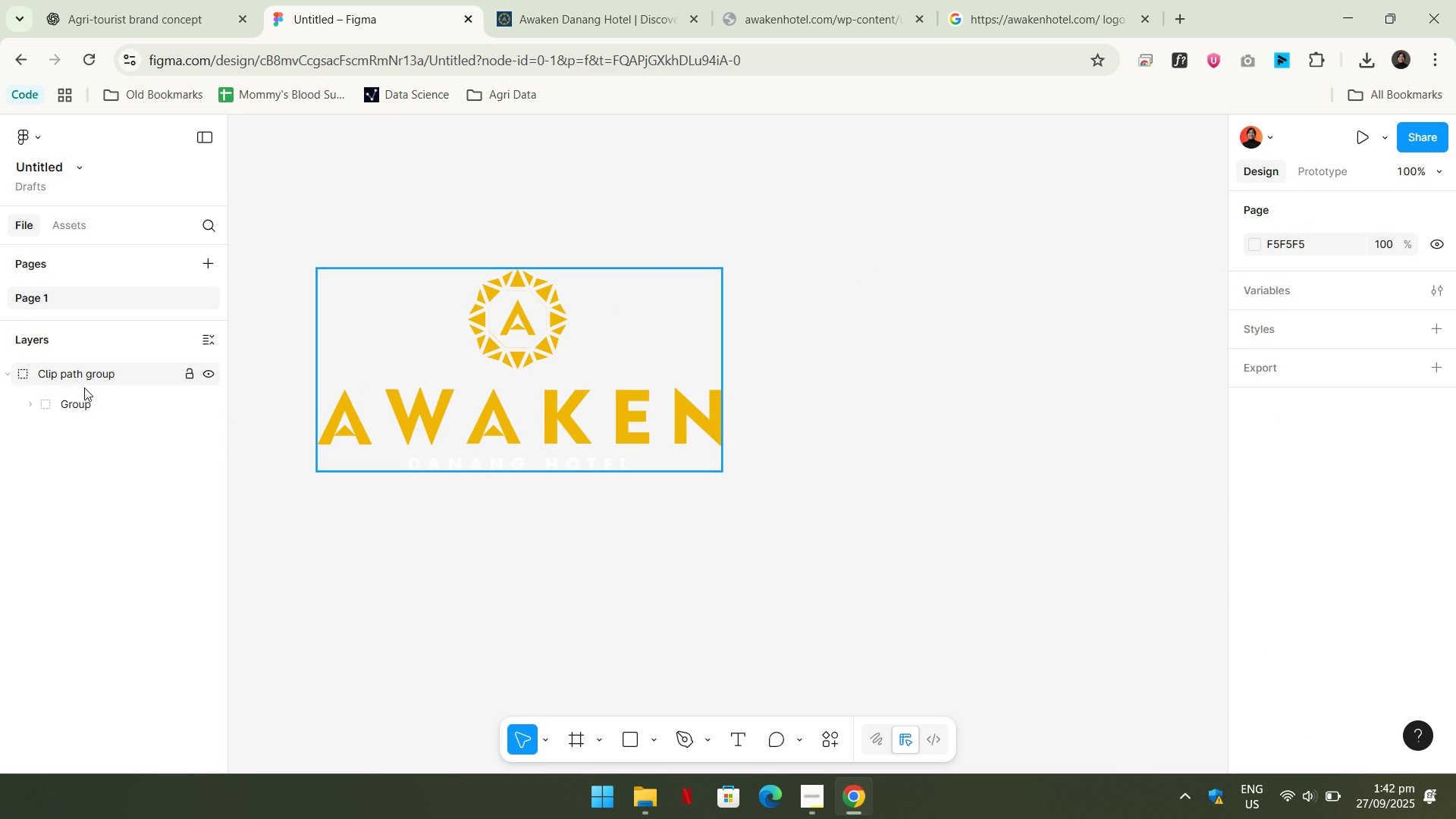 
left_click([105, 401])
 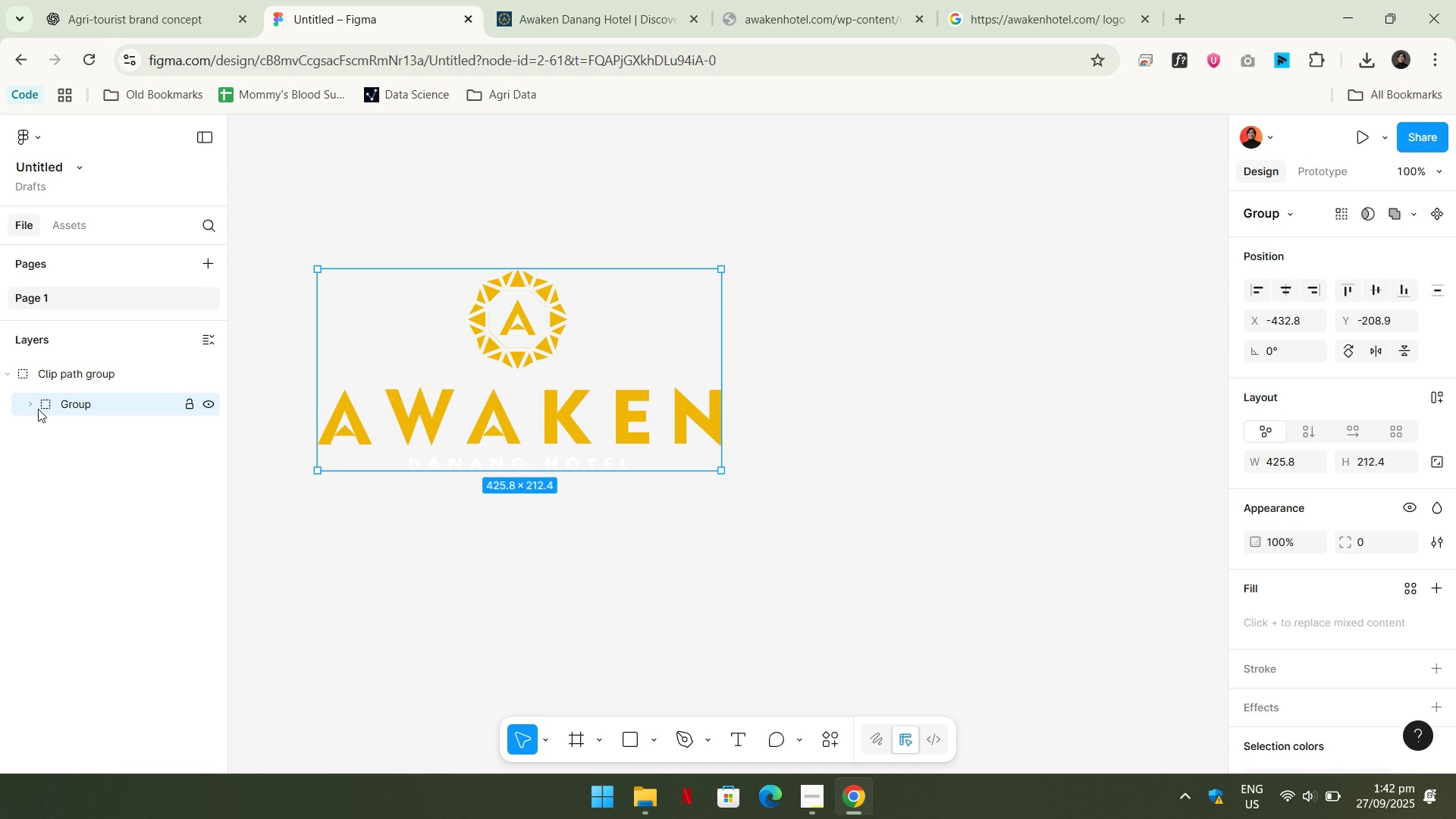 
double_click([35, 408])
 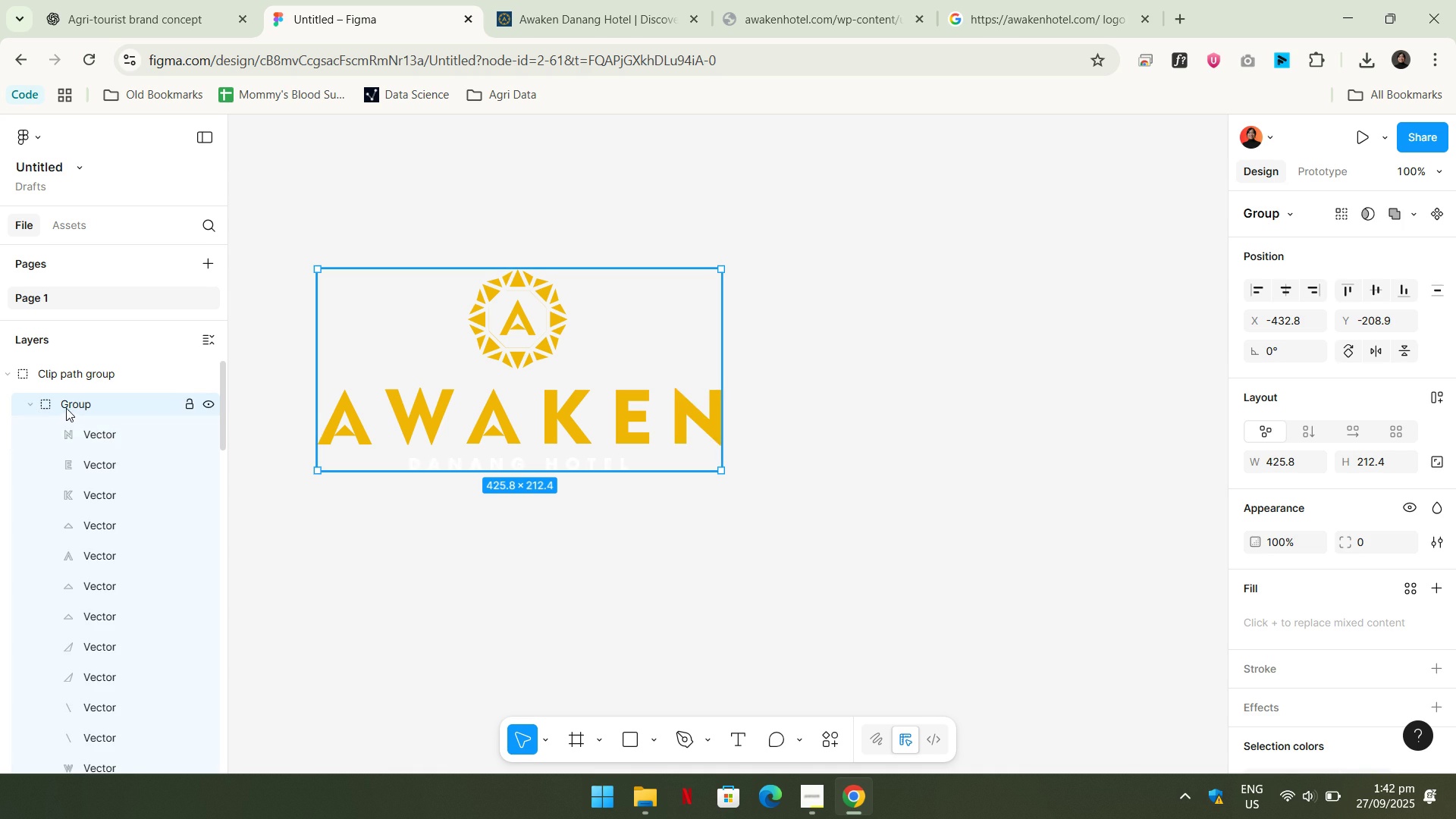 
scroll: coordinate [145, 474], scroll_direction: down, amount: 20.0
 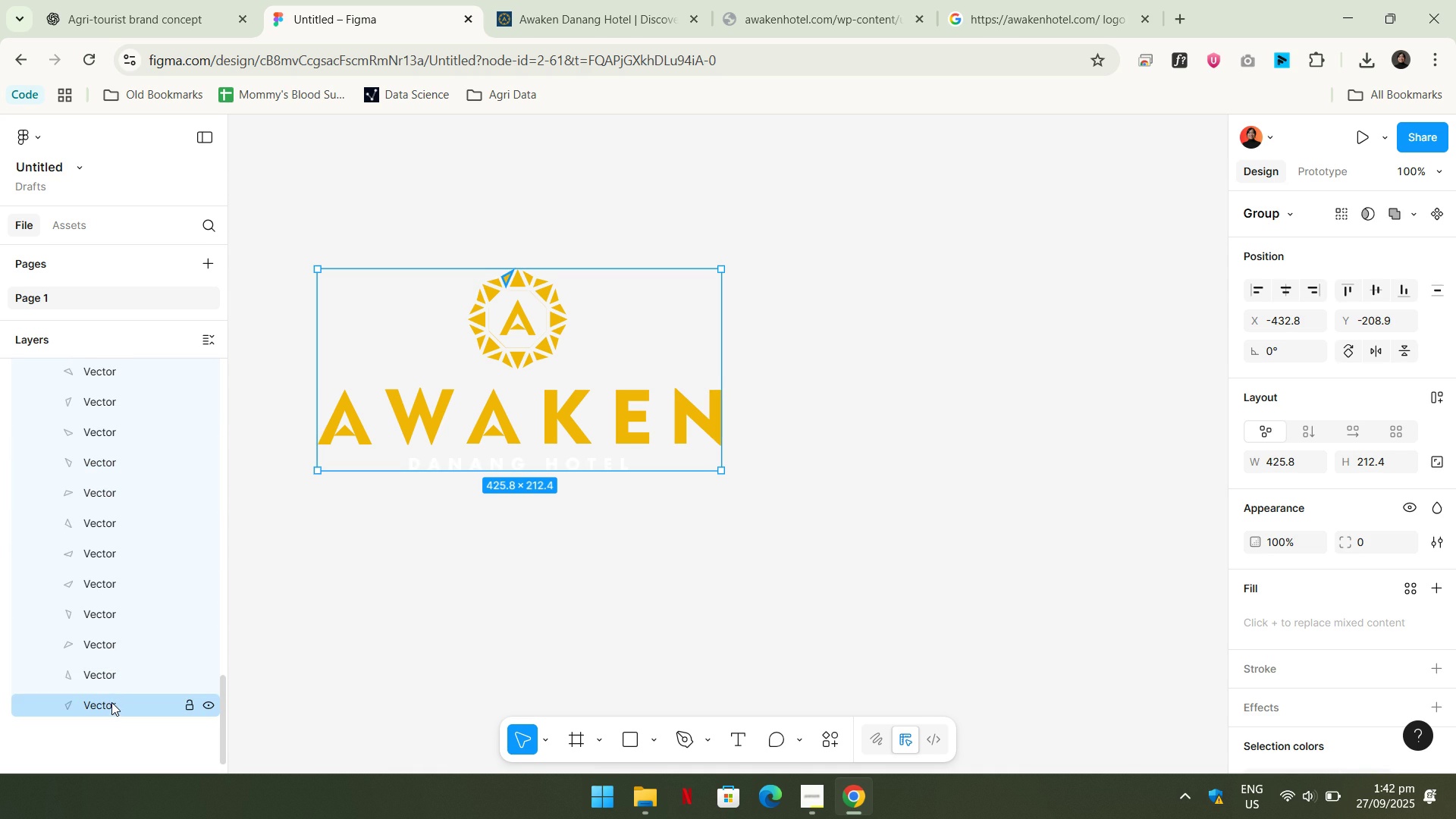 
scroll: coordinate [122, 519], scroll_direction: up, amount: 8.0
 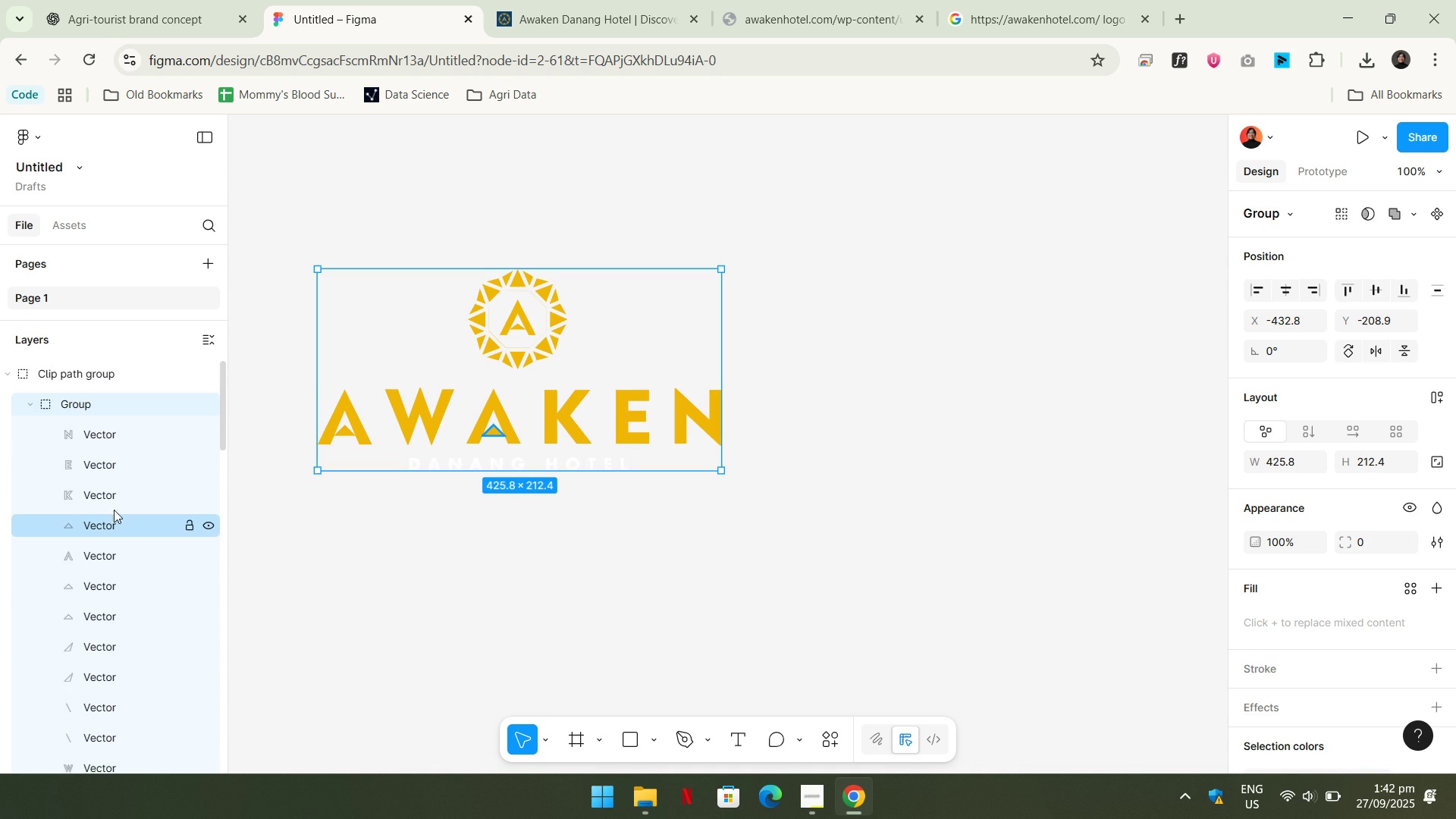 
left_click([36, 409])